 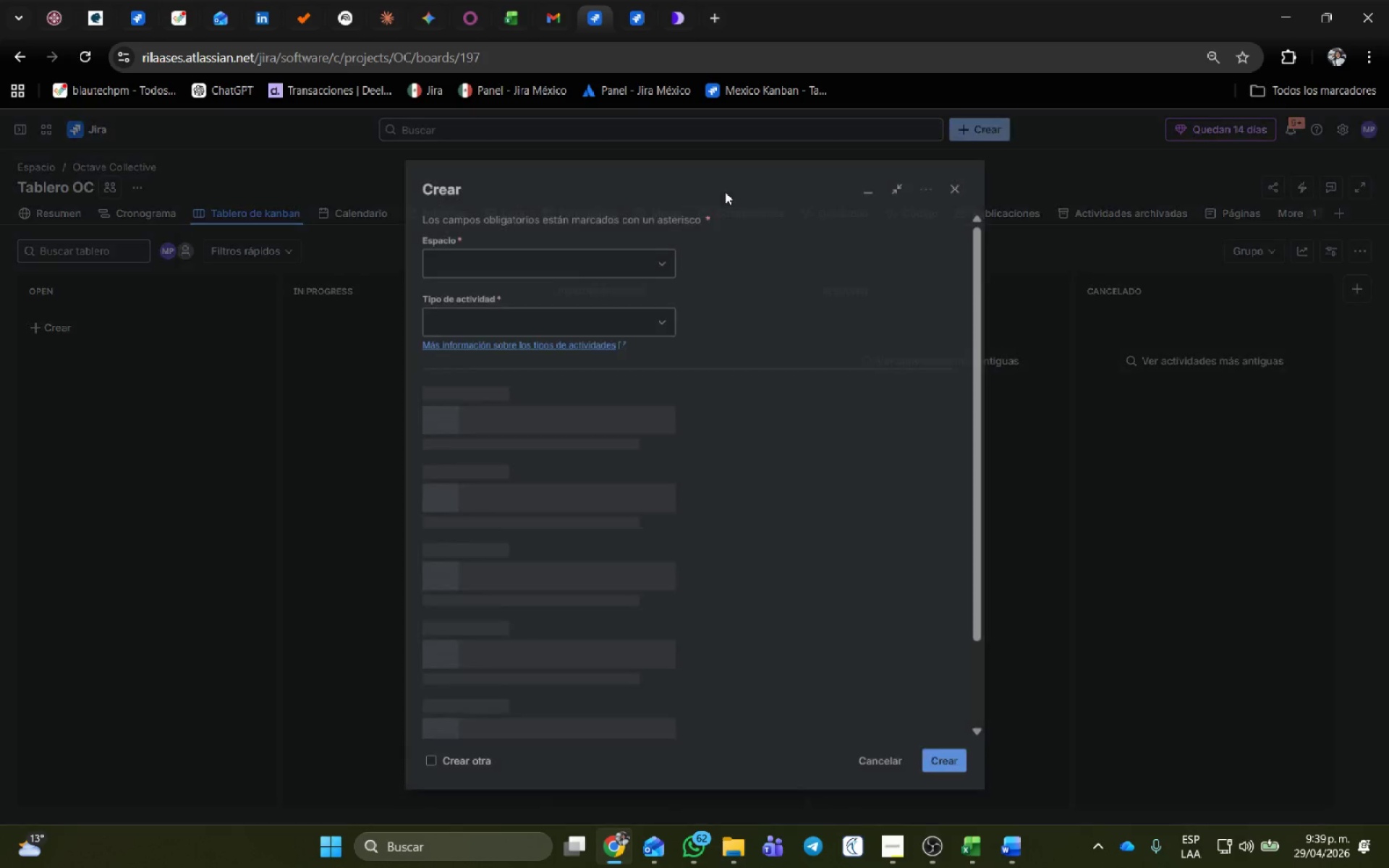 
scroll: coordinate [808, 311], scroll_direction: down, amount: 1.0
 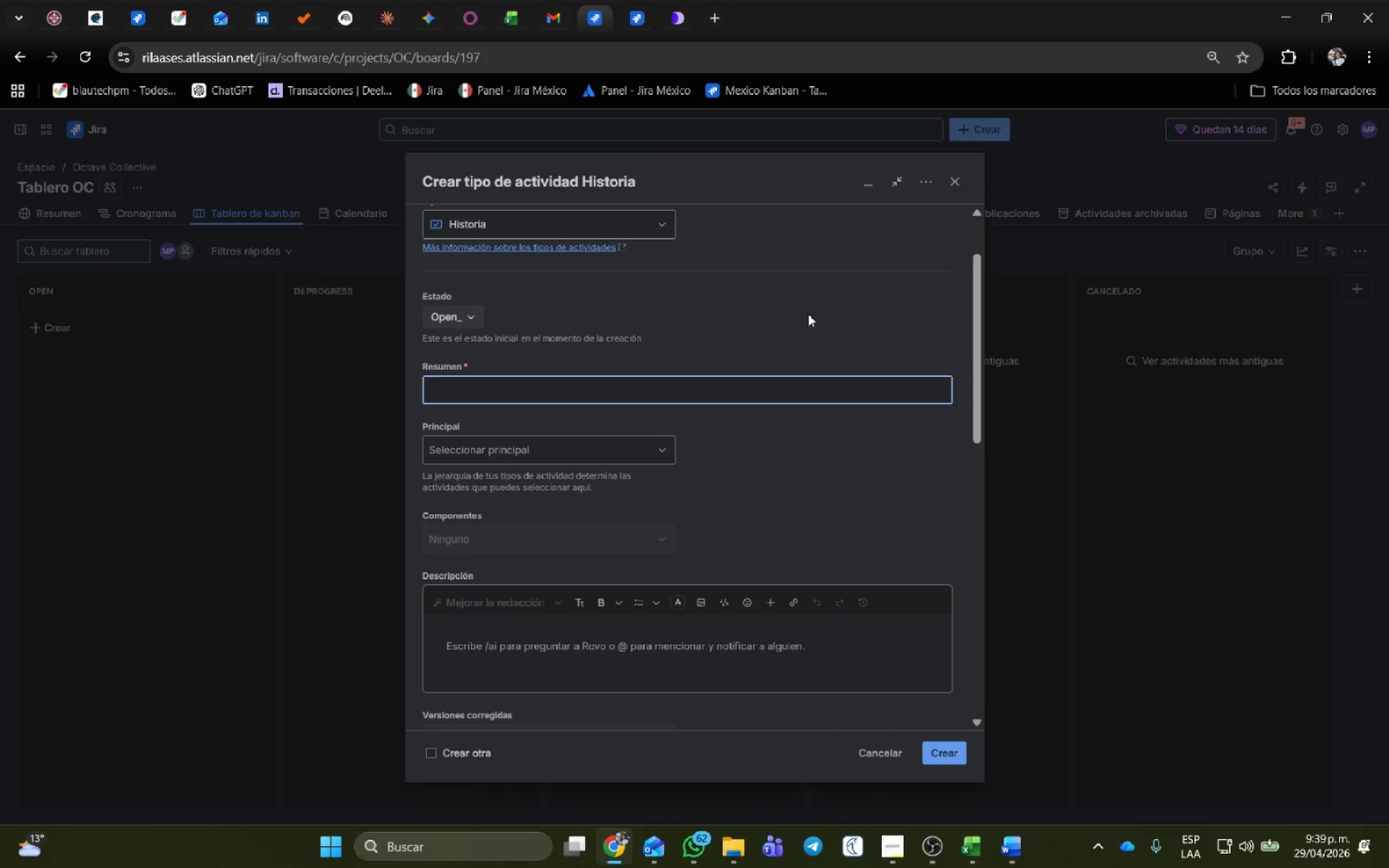 
scroll: coordinate [808, 312], scroll_direction: up, amount: 3.0
 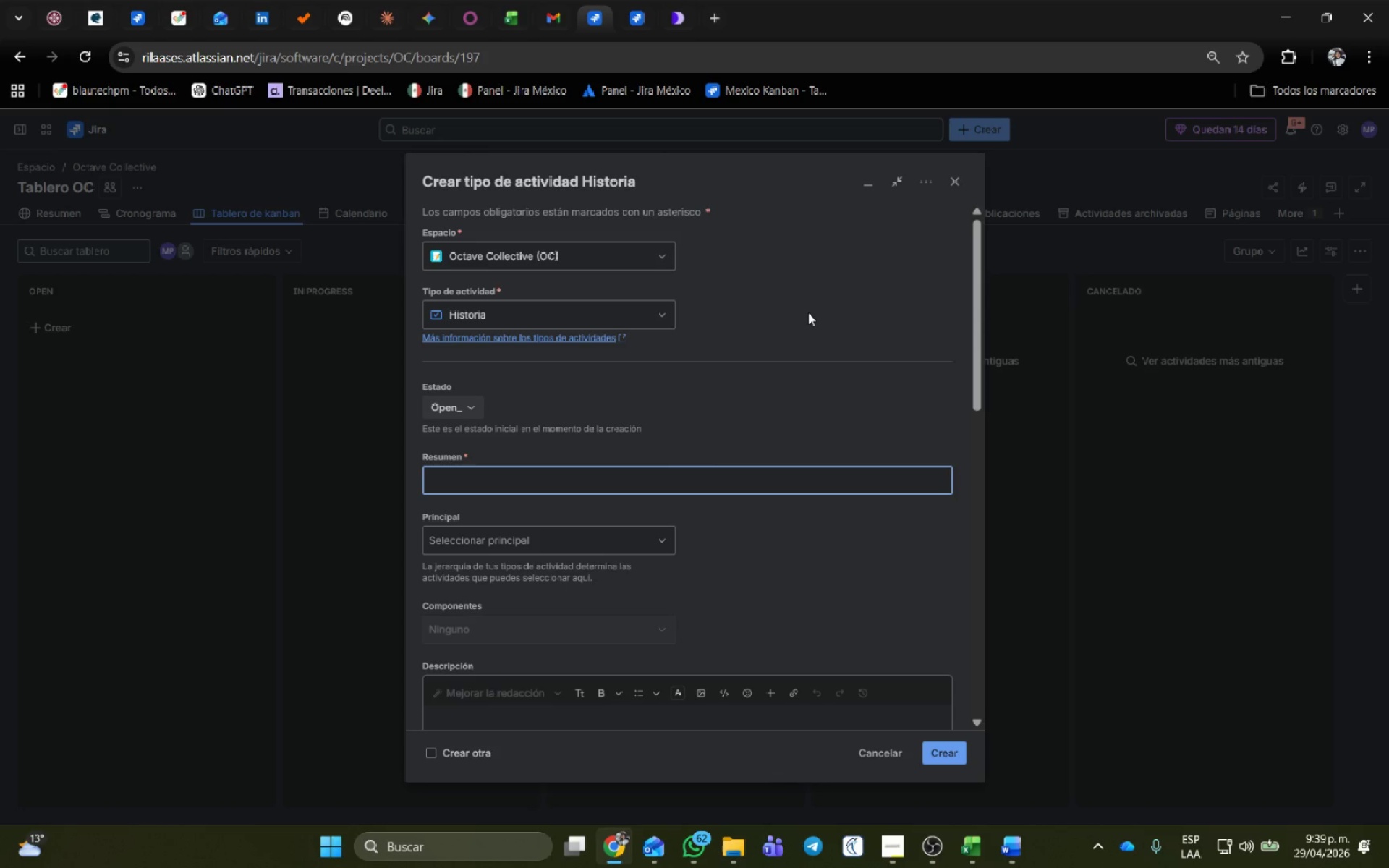 
wait(33.2)
 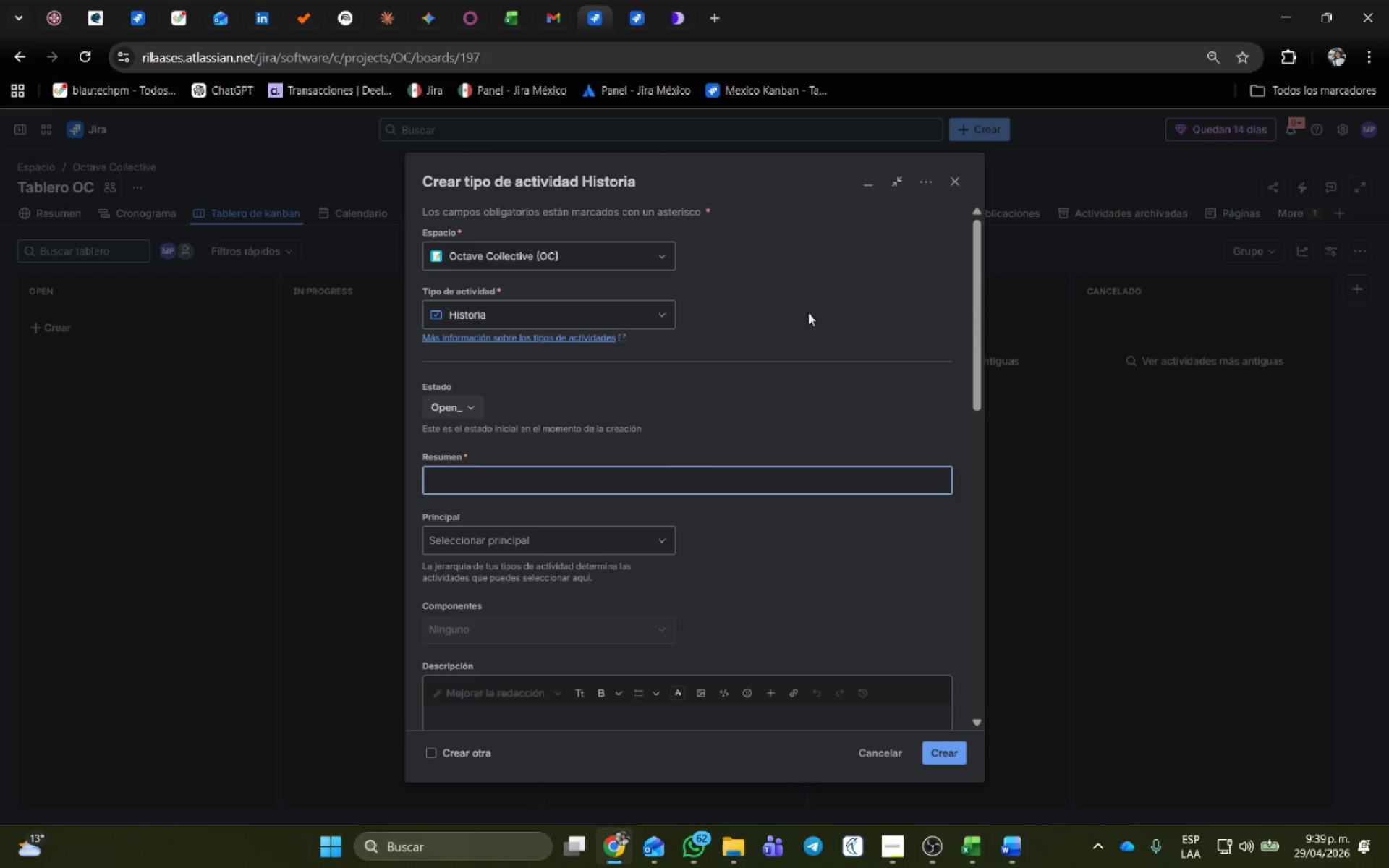 
left_click([888, 754])
 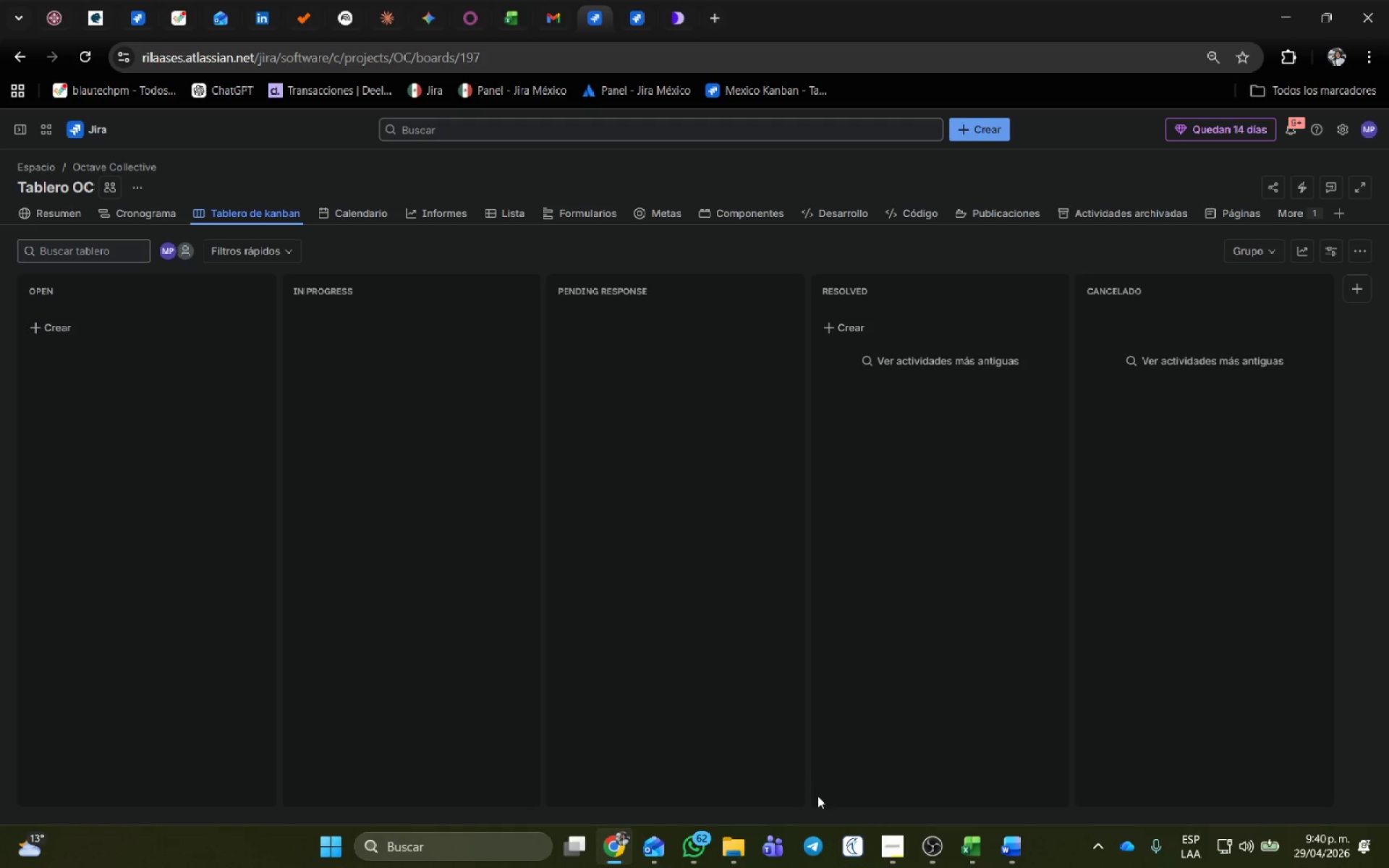 
wait(10.73)
 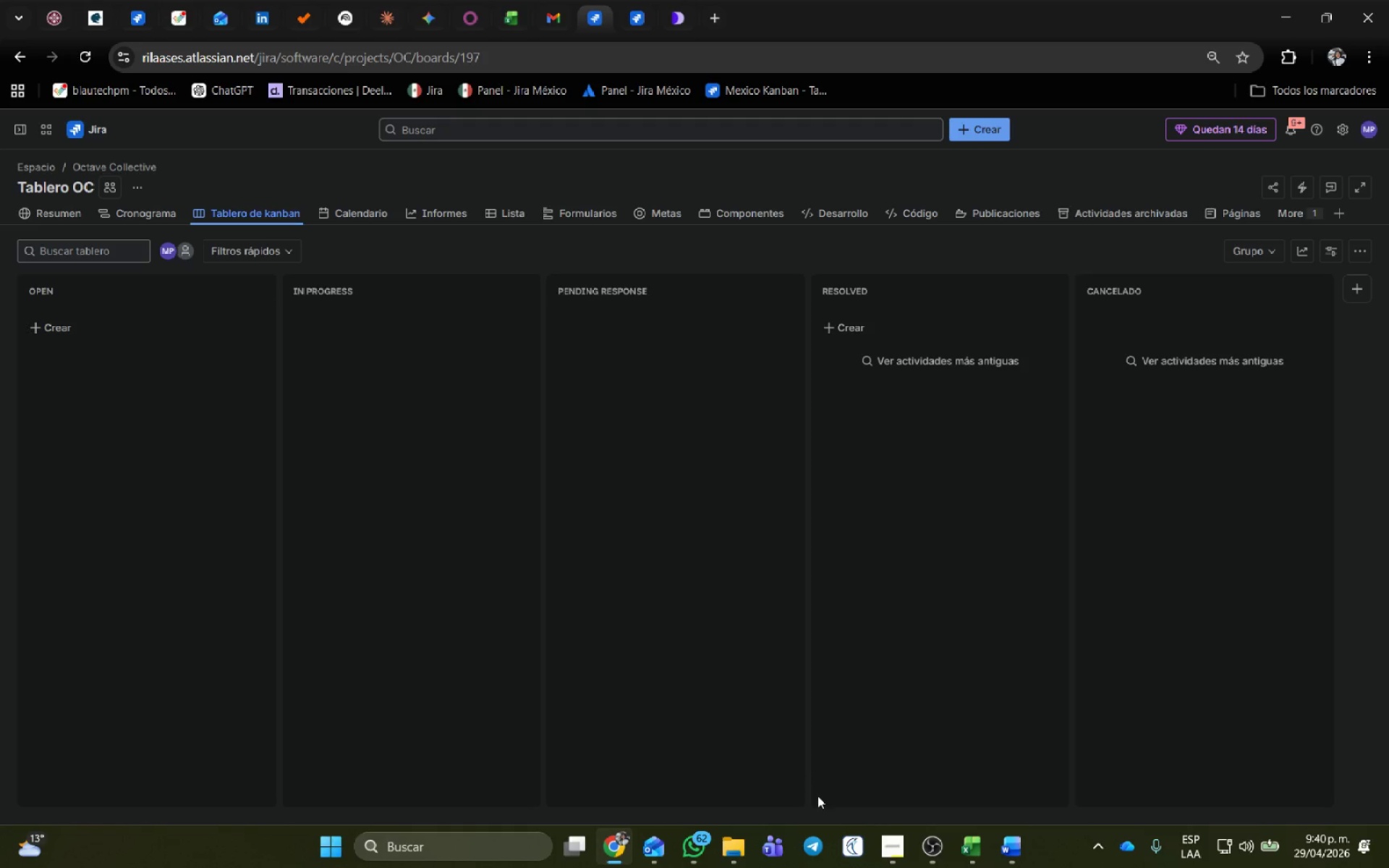 
left_click([42, 132])
 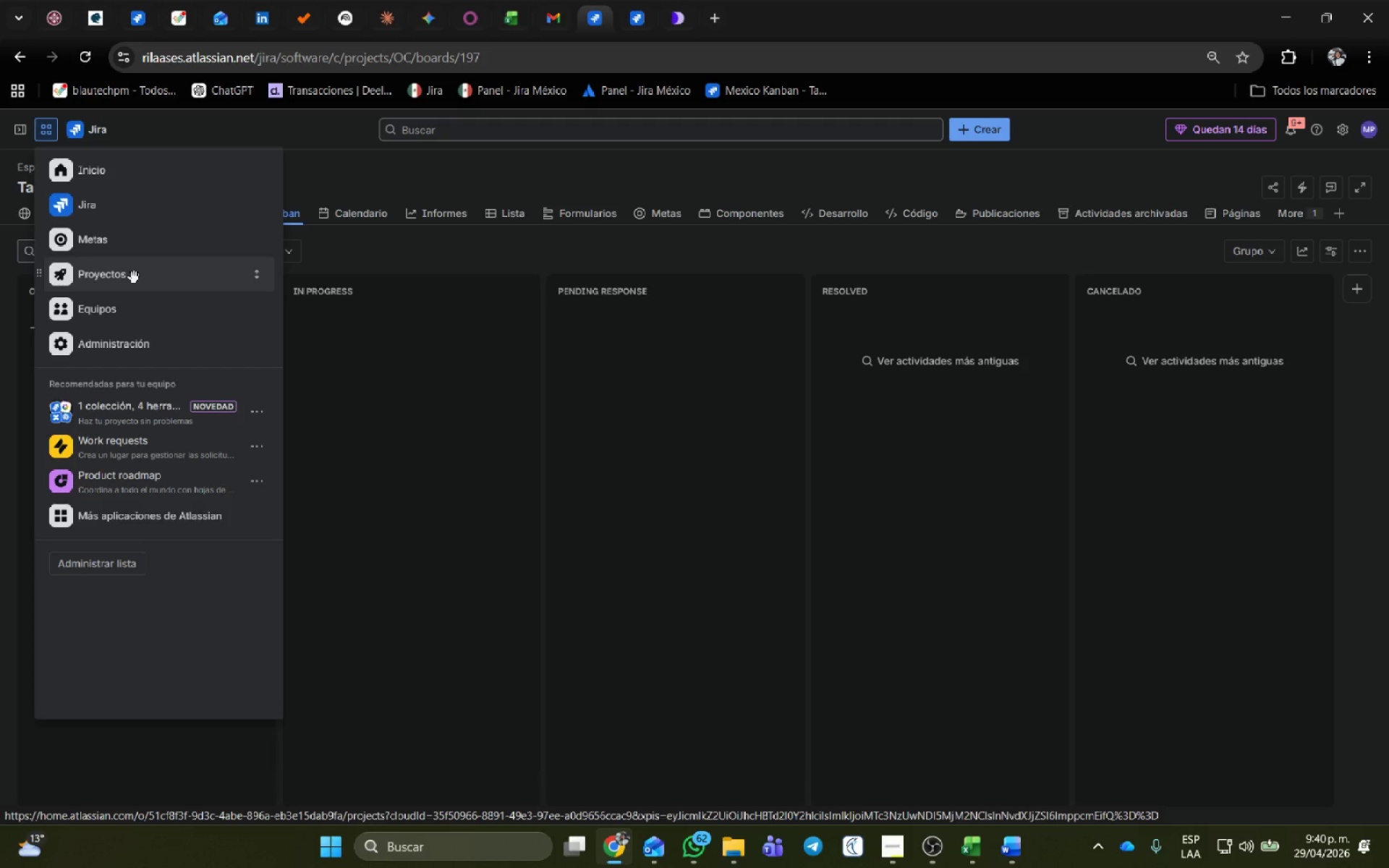 
wait(45.58)
 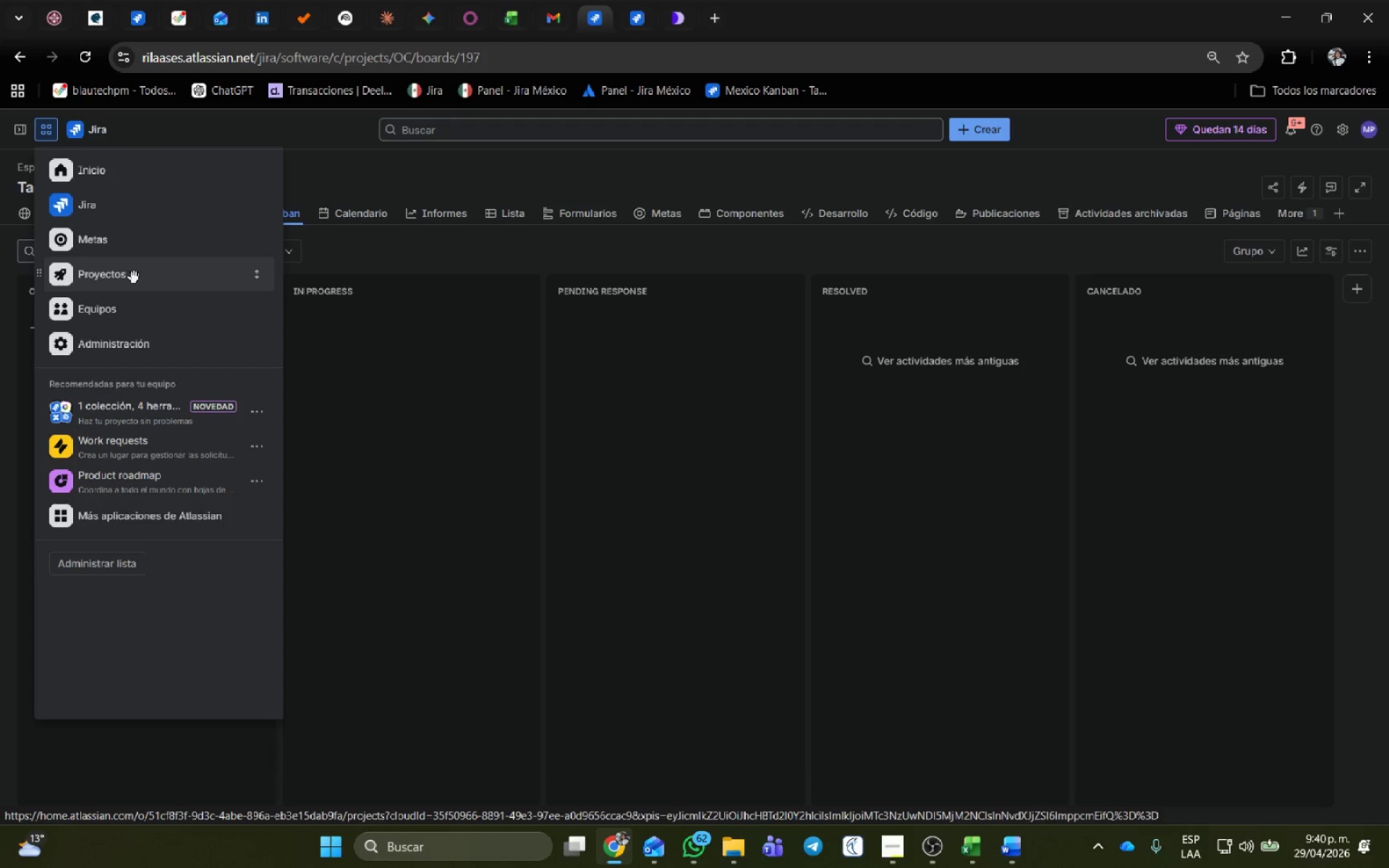 
left_click([134, 277])
 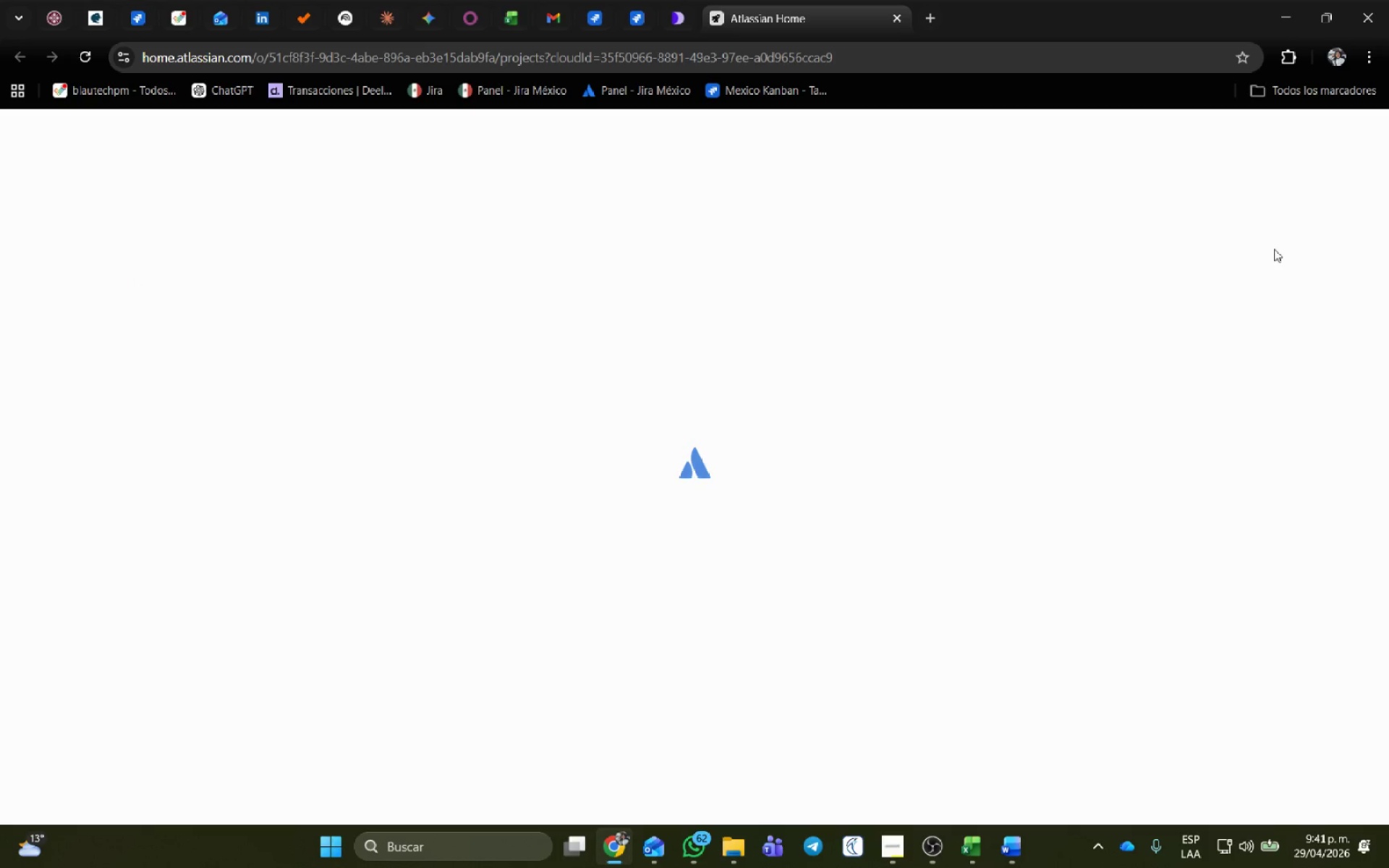 
wait(11.19)
 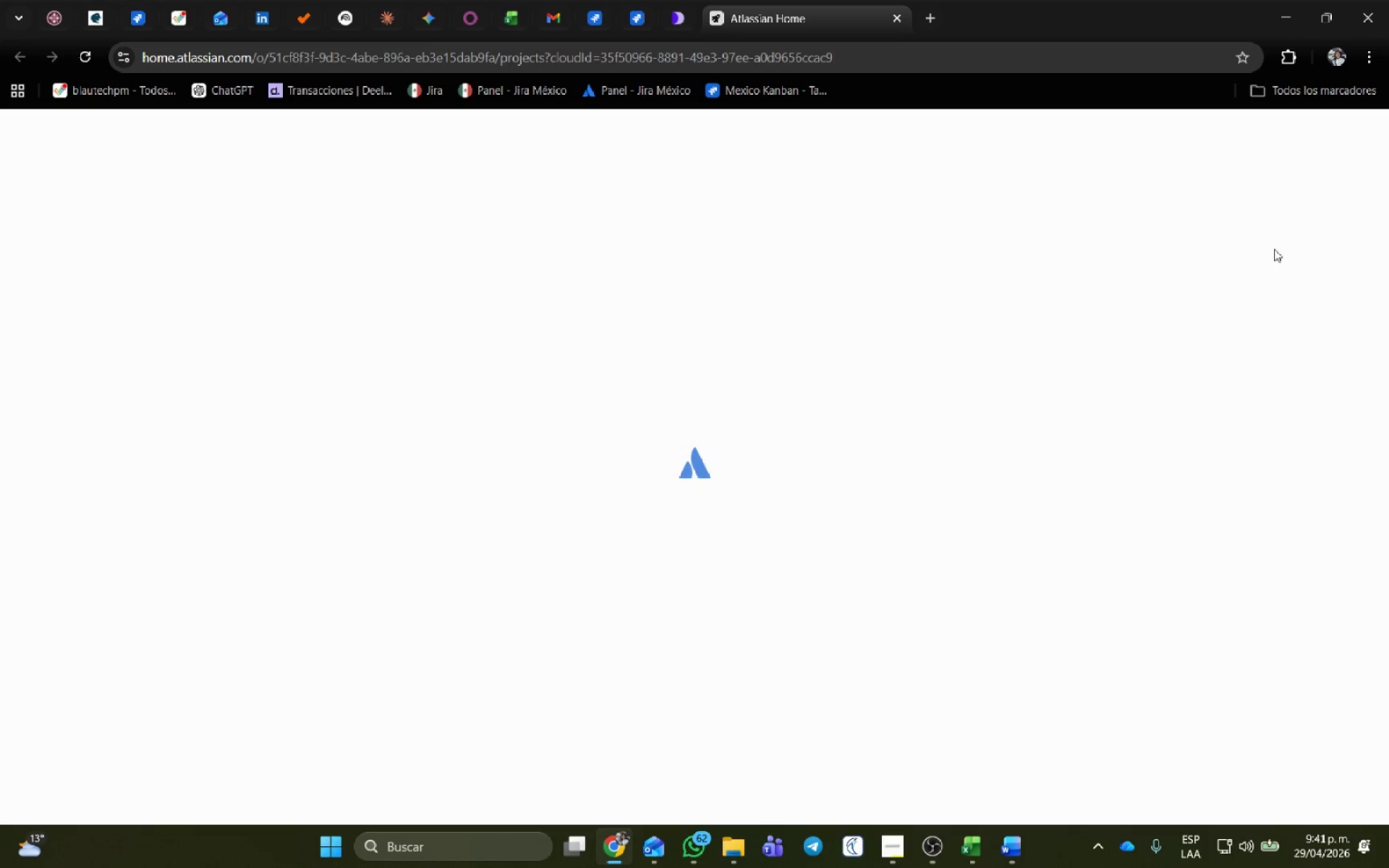 
mouse_move([1177, 201])
 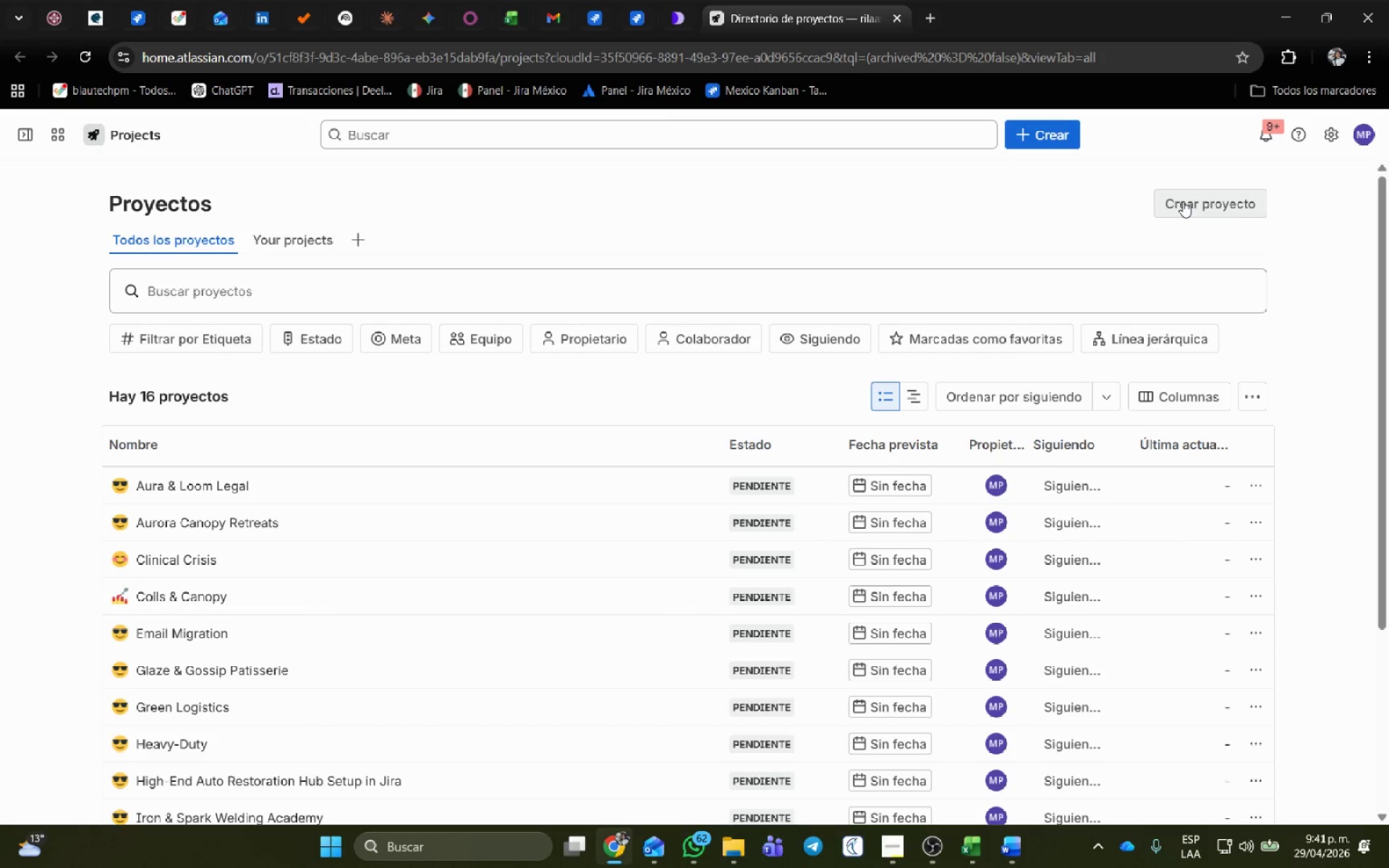 
left_click([1183, 201])
 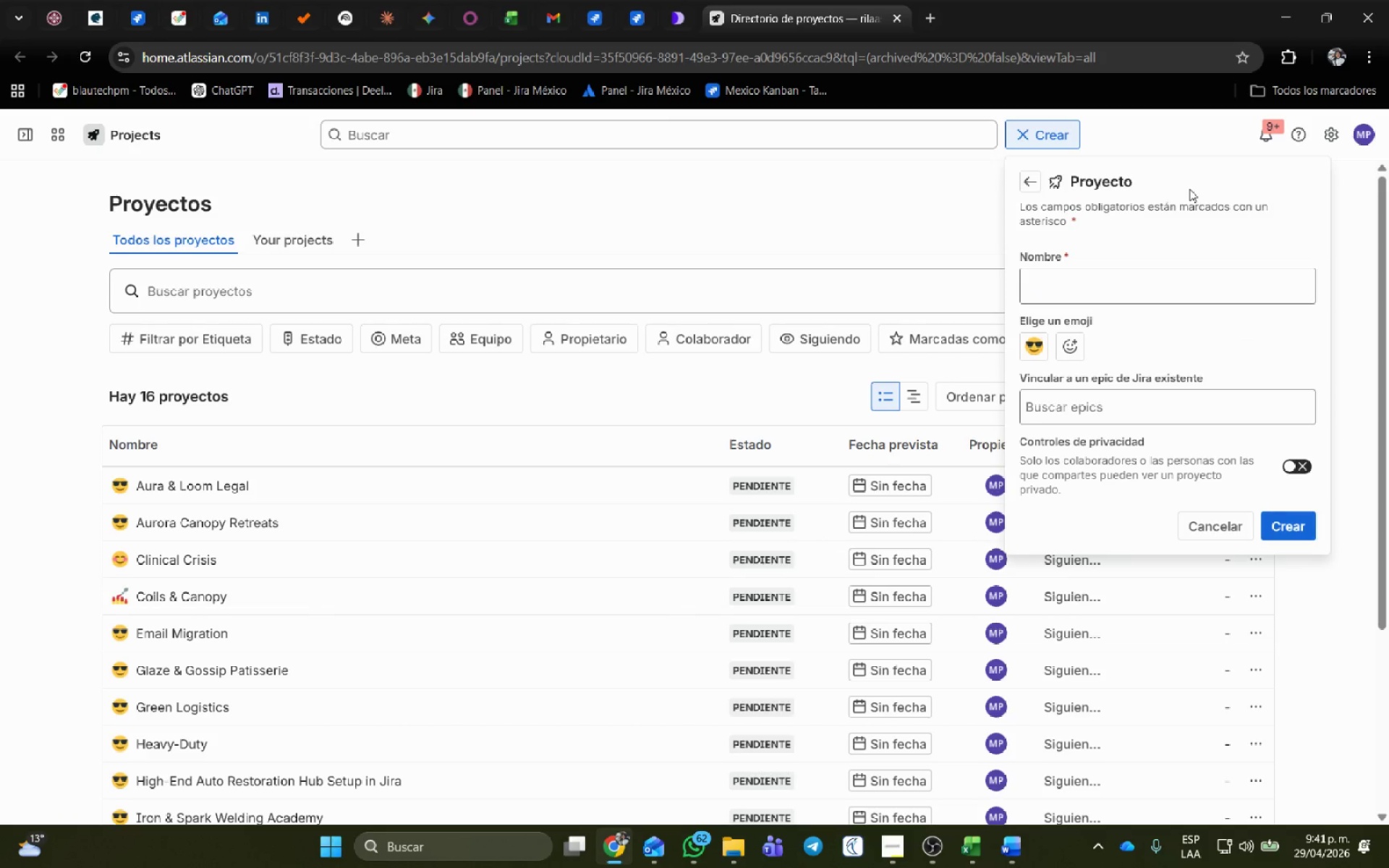 
left_click([1155, 296])
 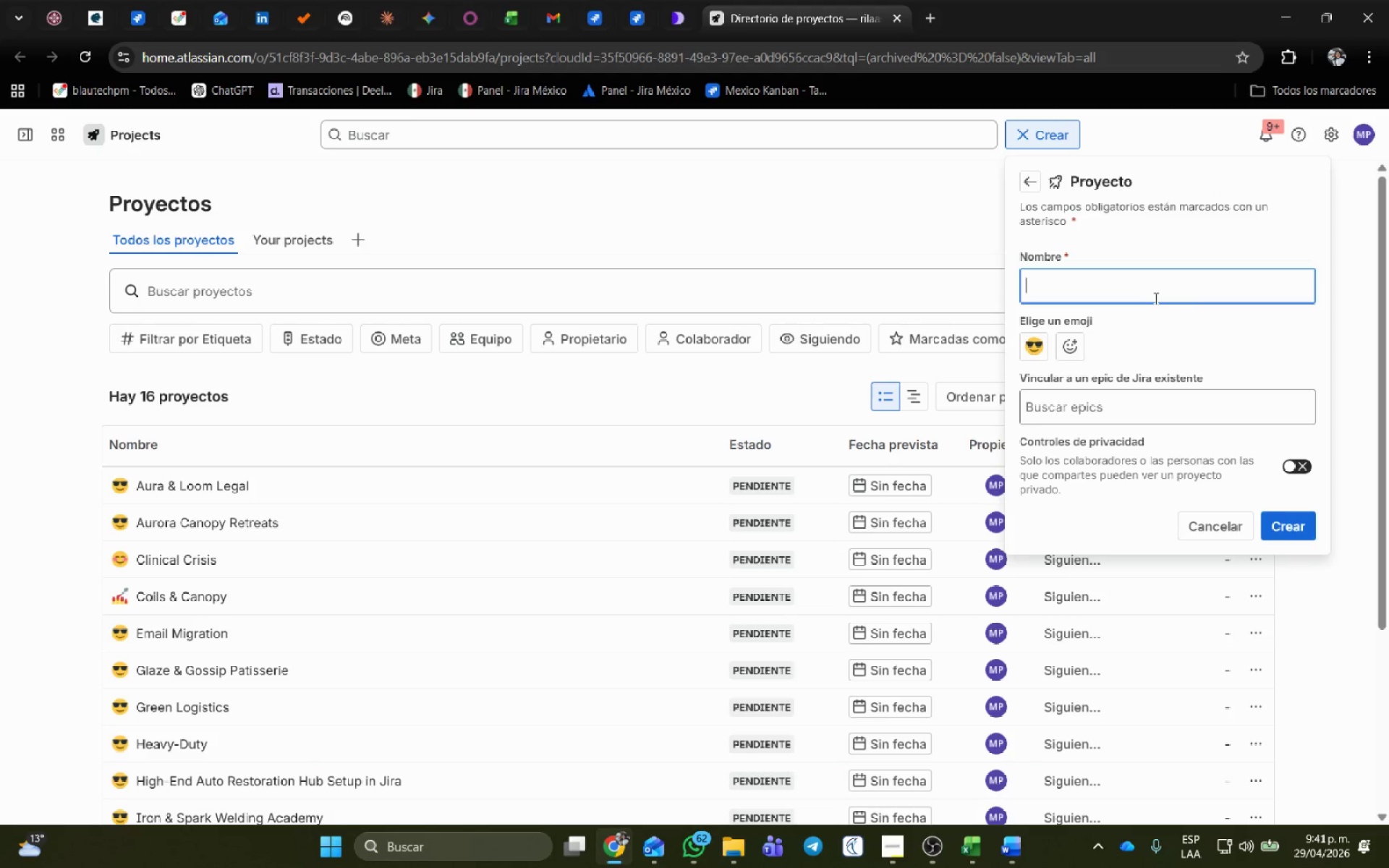 
wait(8.01)
 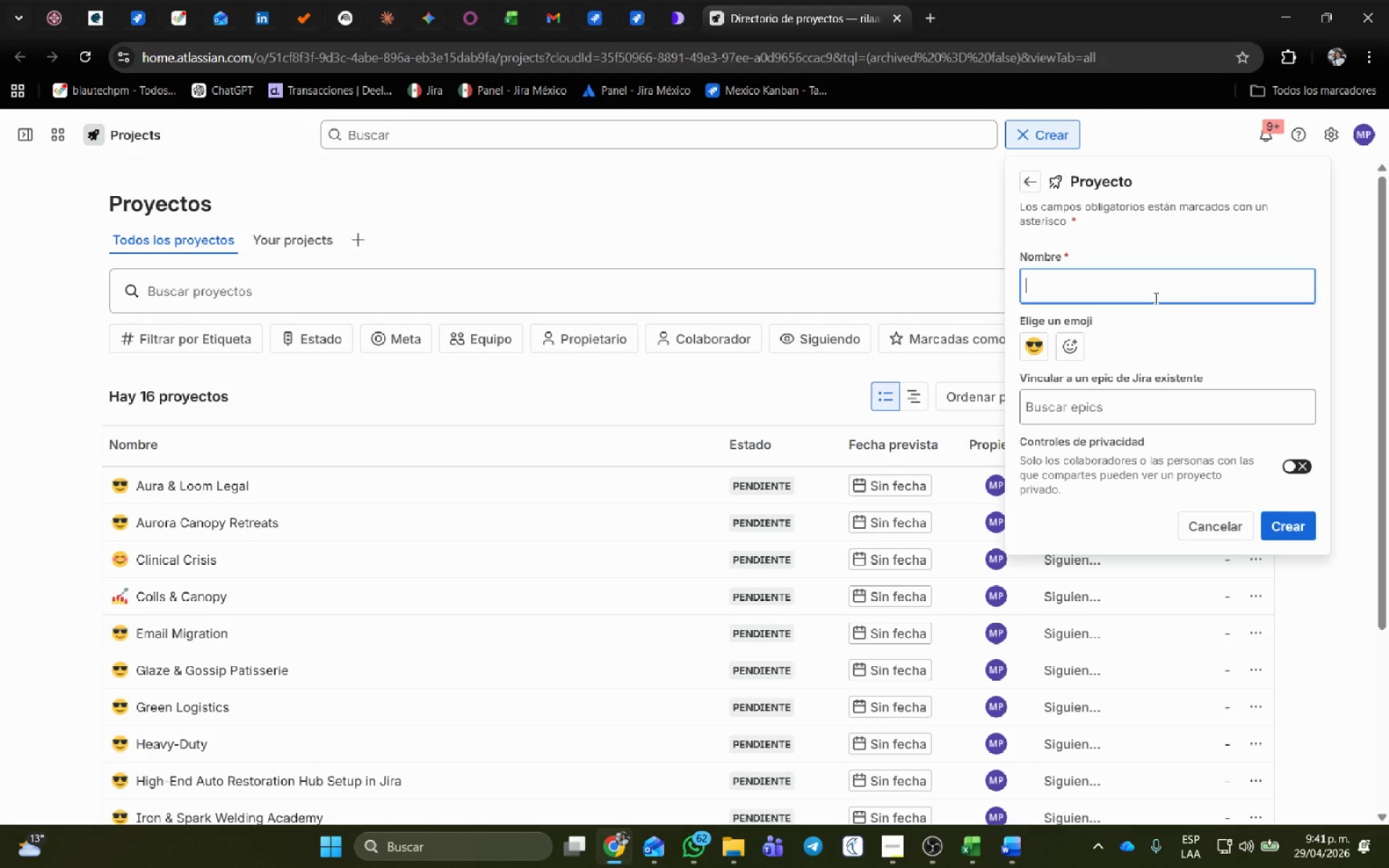 
left_click([900, 742])